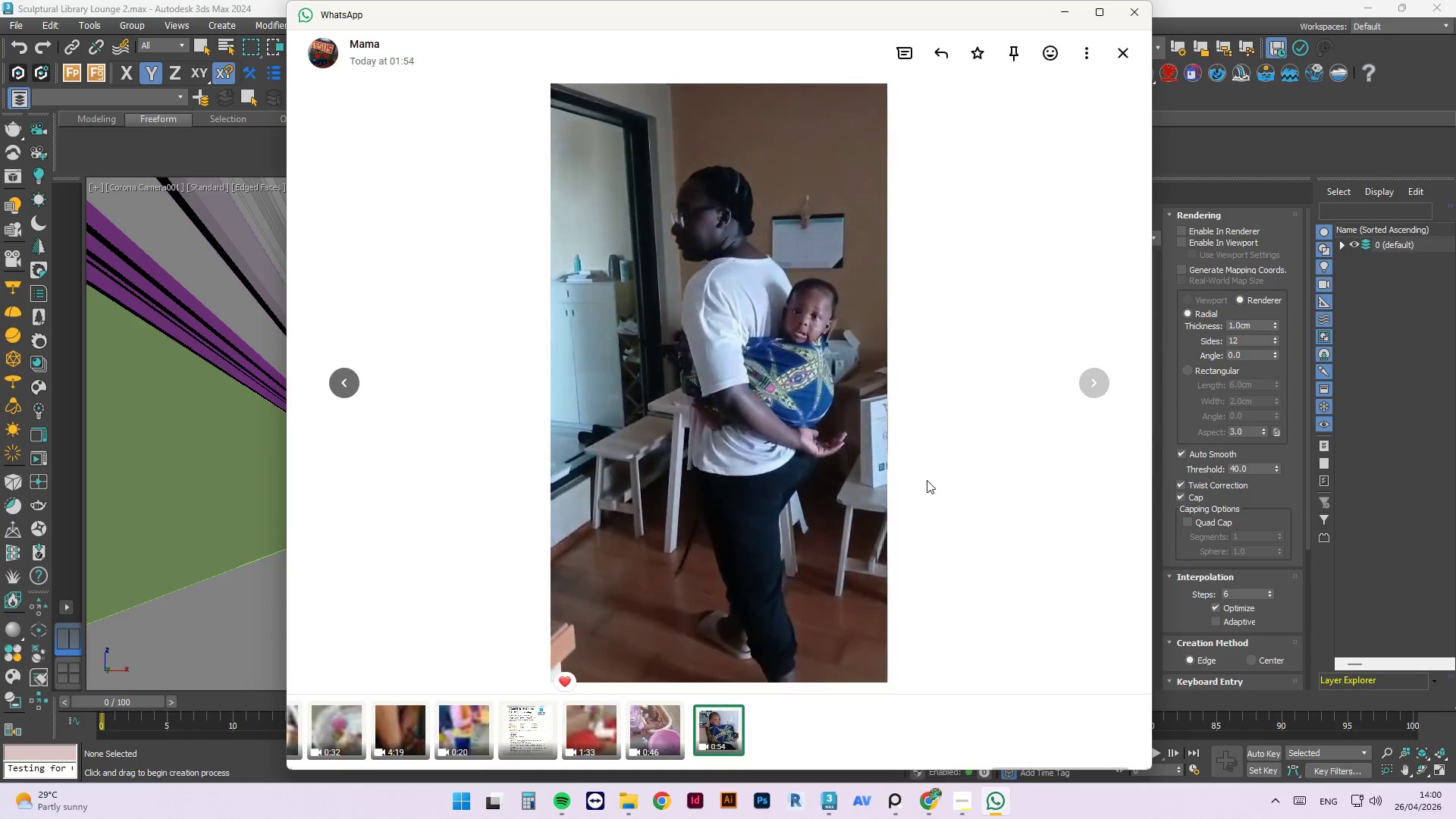 
left_click([738, 662])
 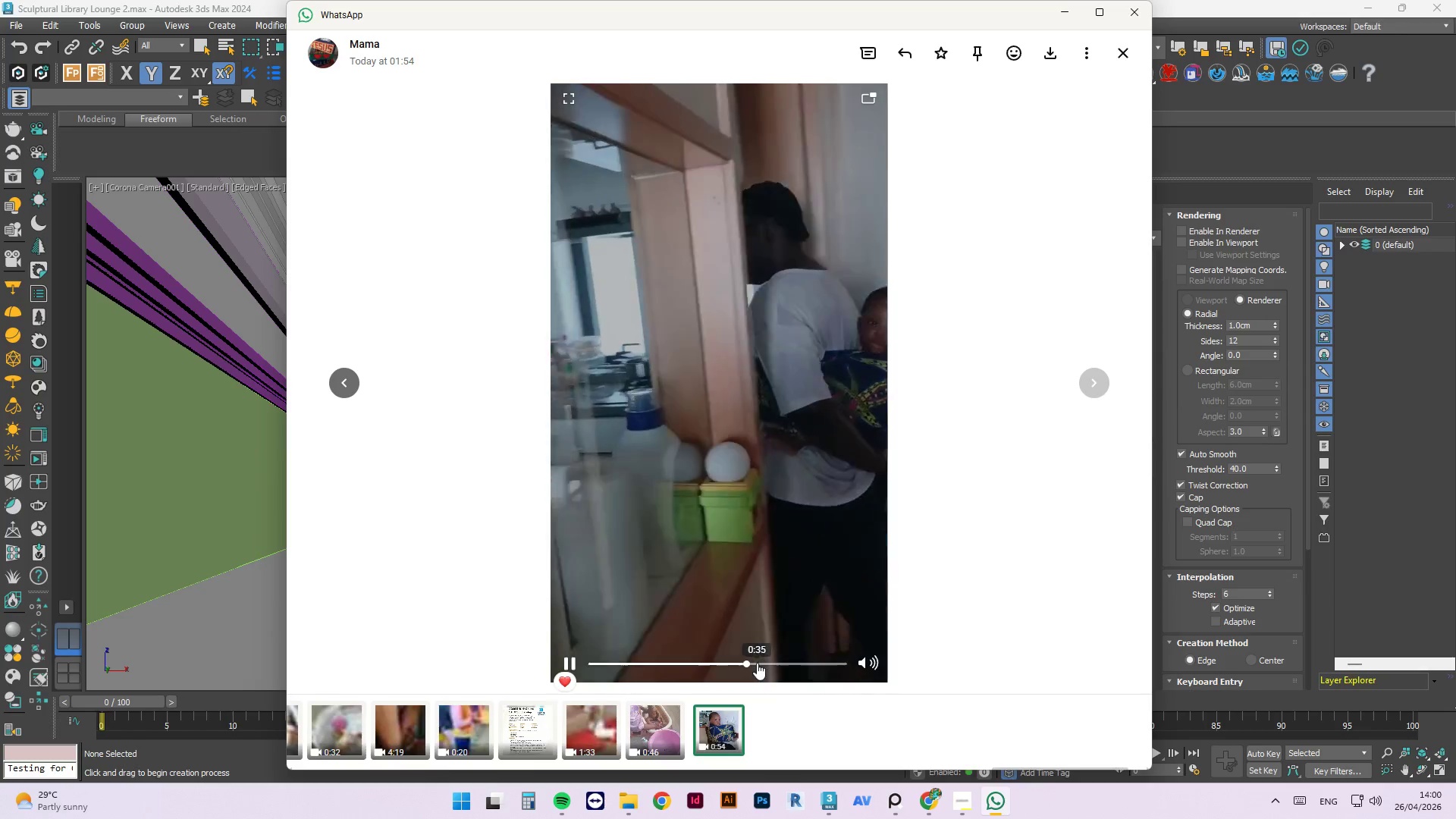 
left_click([672, 662])
 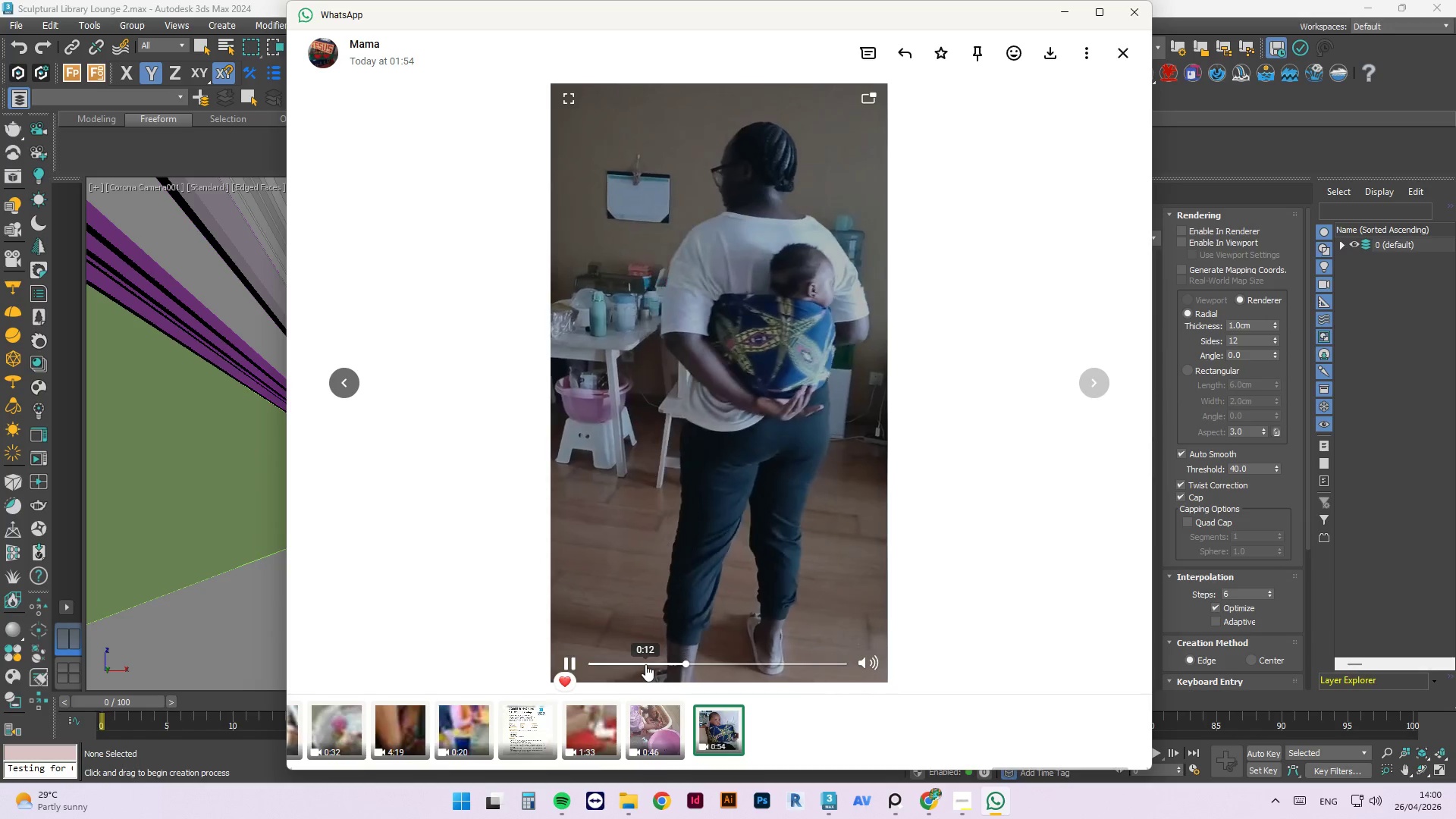 
left_click([1138, 13])